 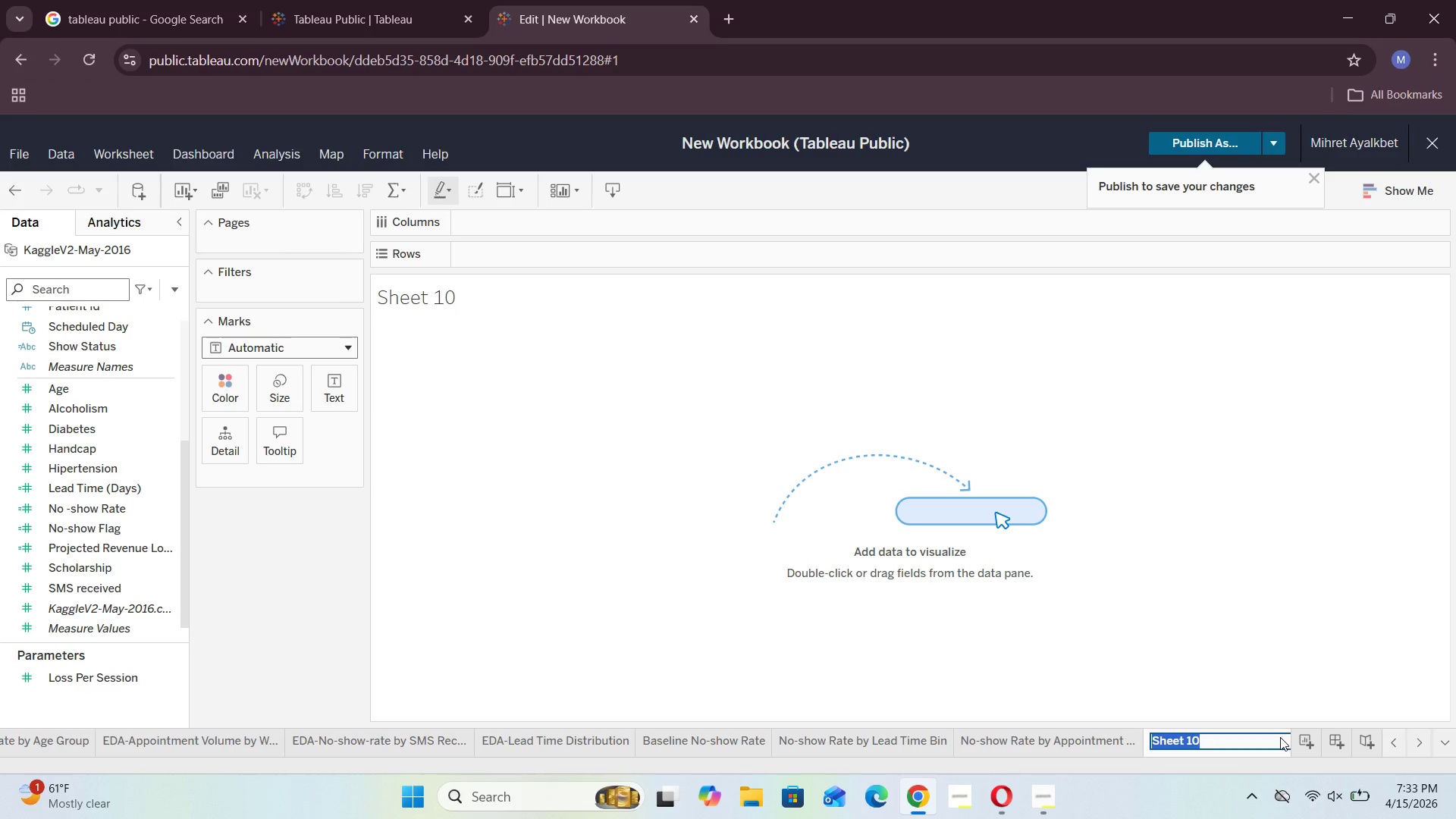 
key(Backspace)
type(No-show Risl)
key(Backspace)
type(k Heatmap)
 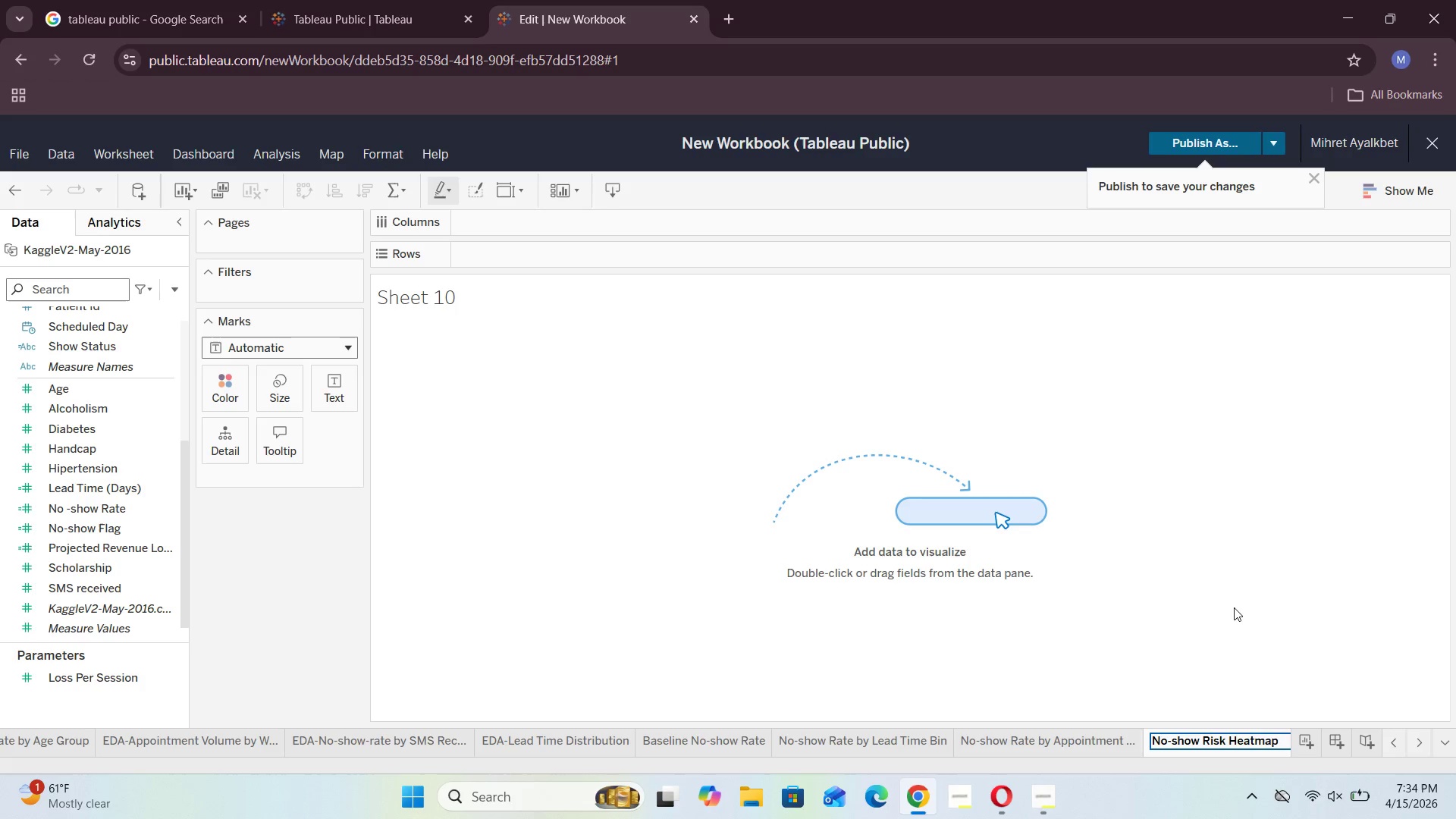 
left_click([1234, 606])
 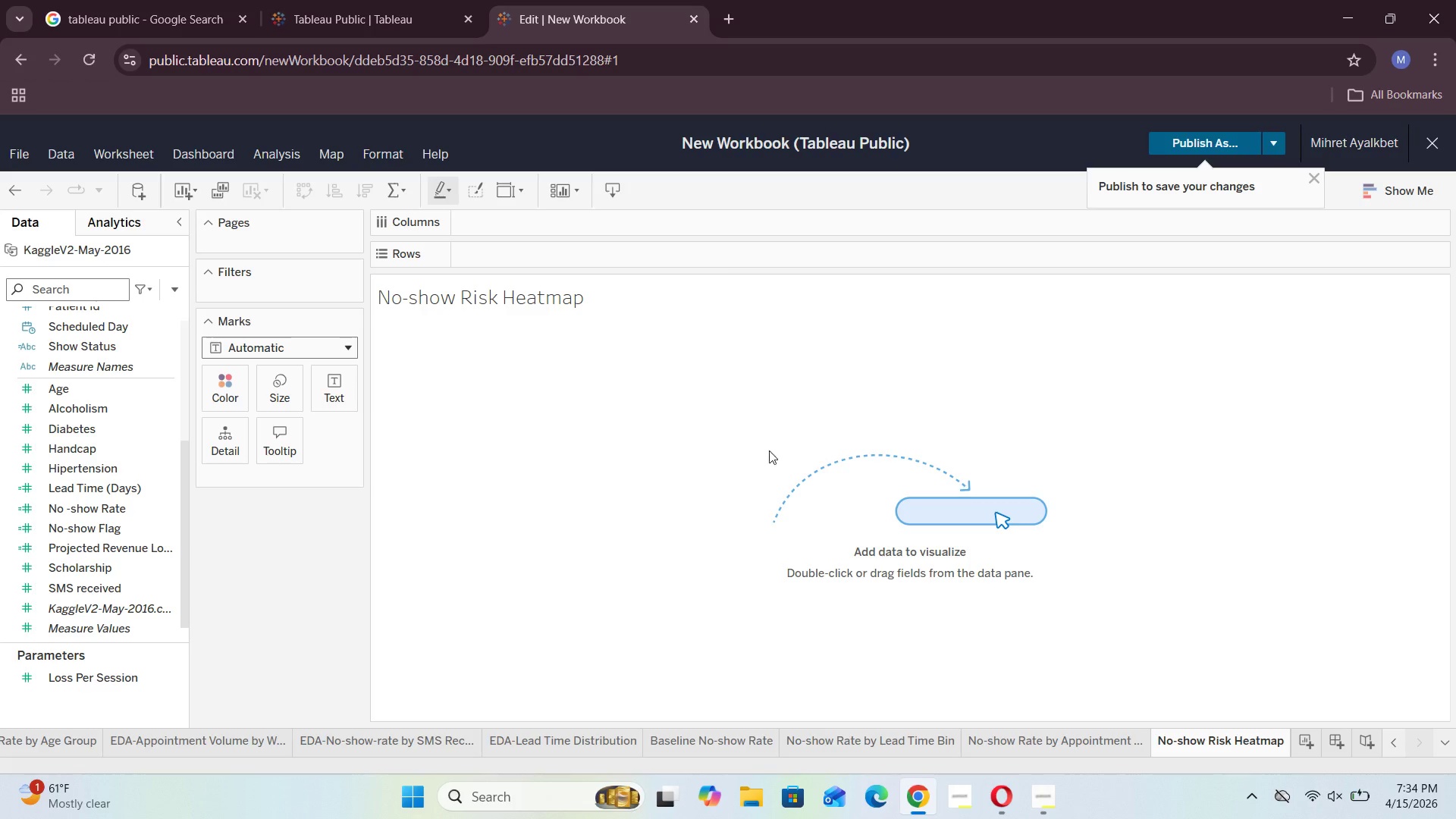 
double_click([581, 309])
 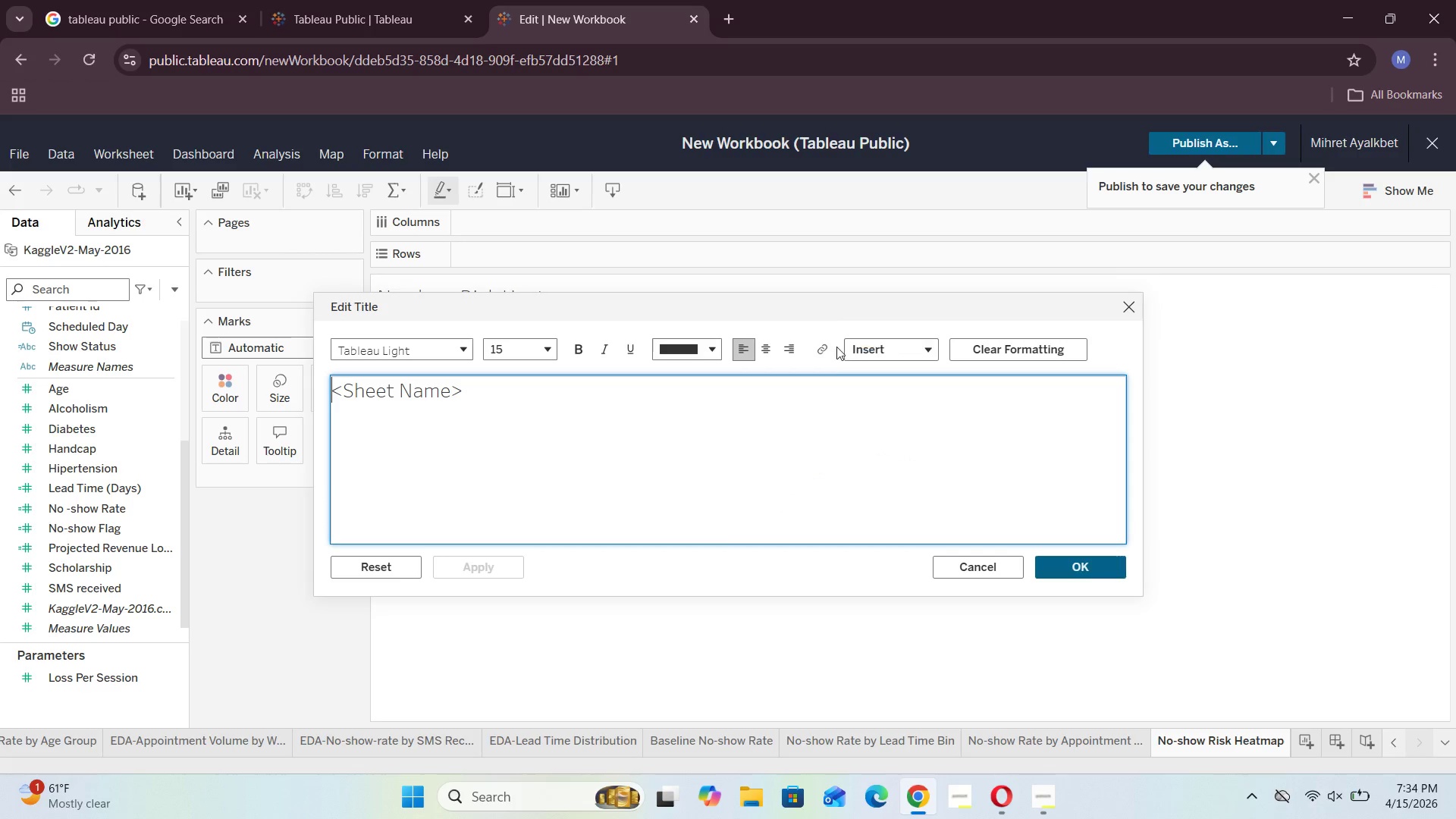 
left_click([764, 350])
 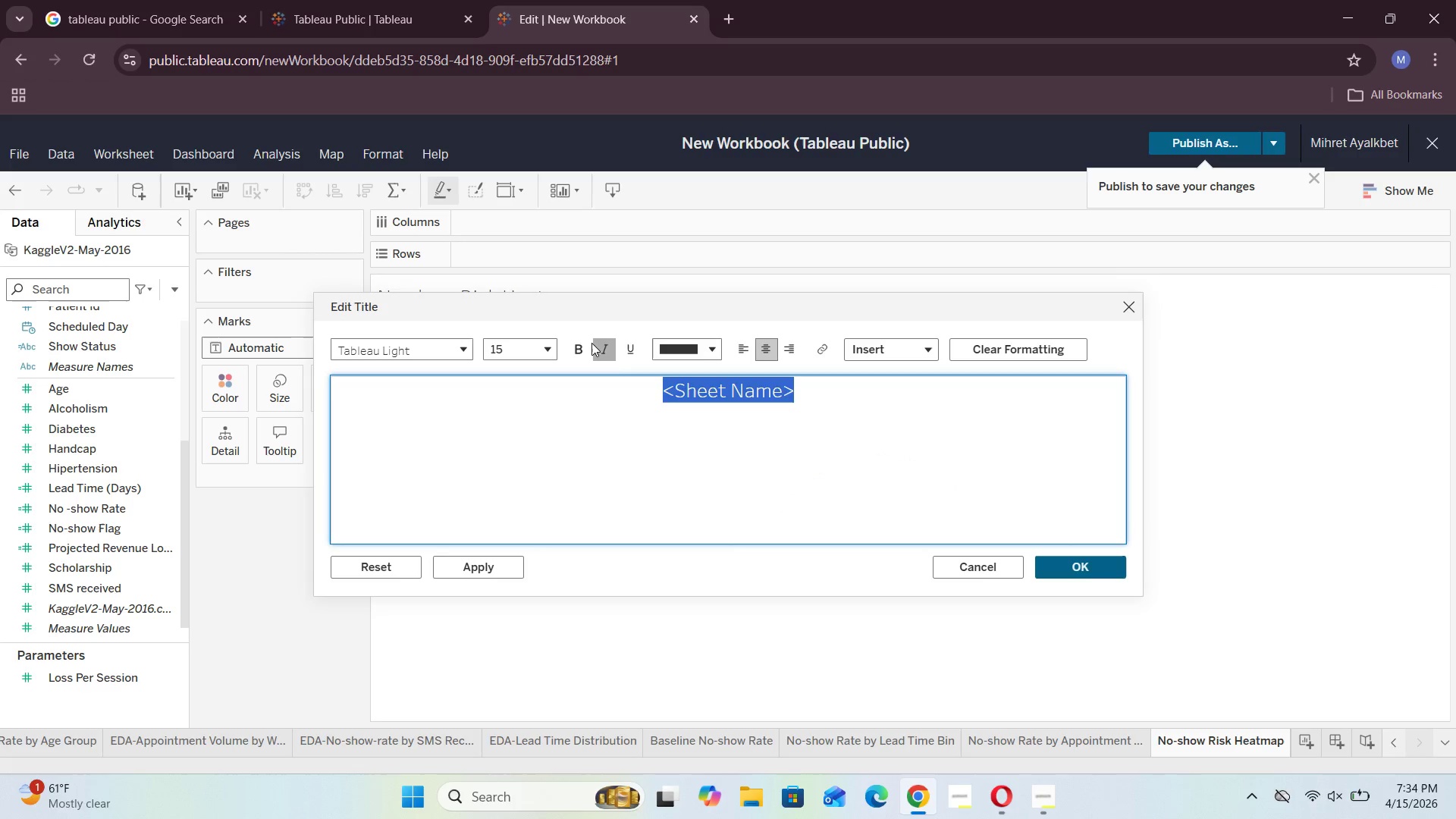 
left_click([577, 340])
 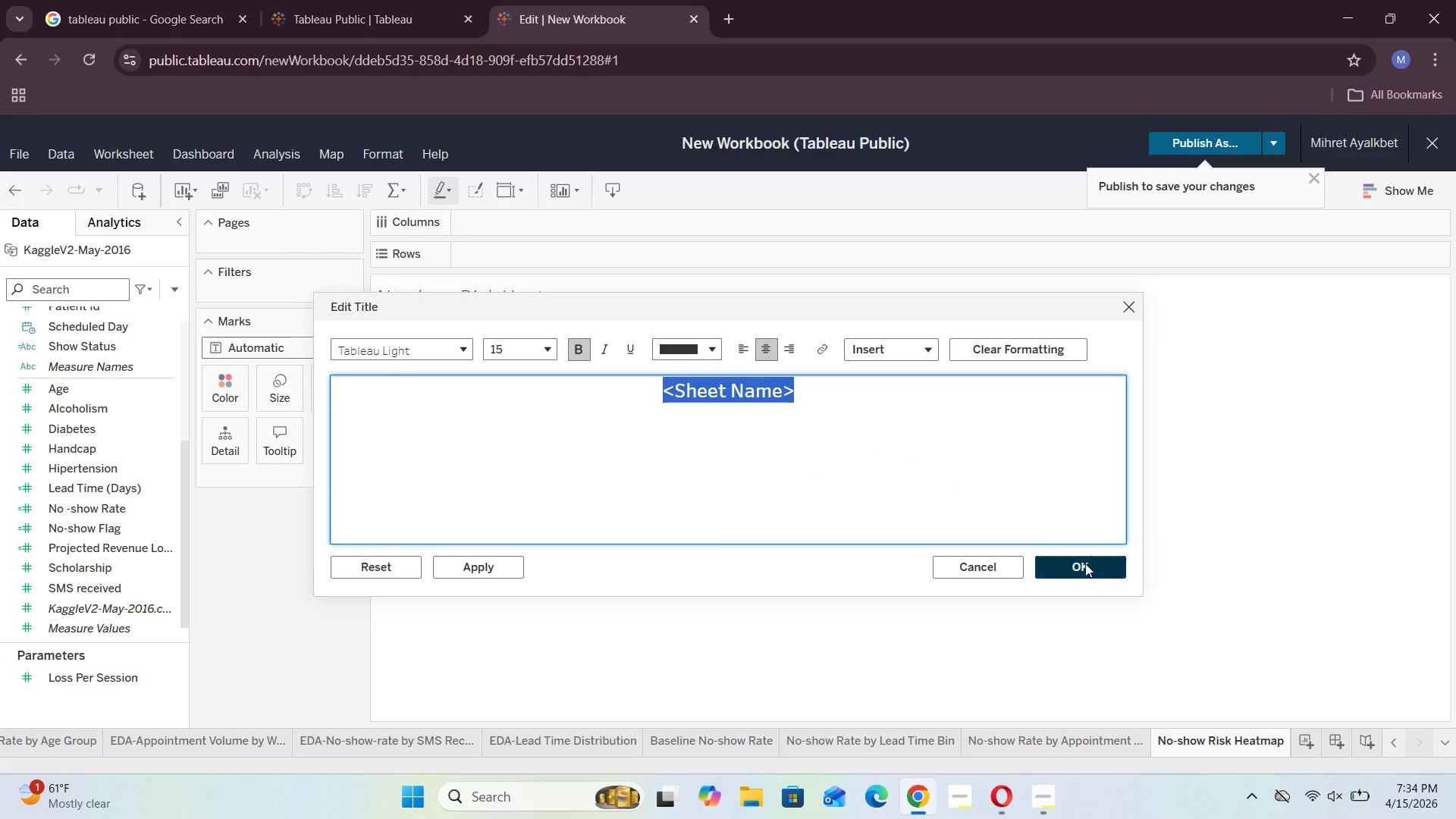 
left_click([1084, 566])
 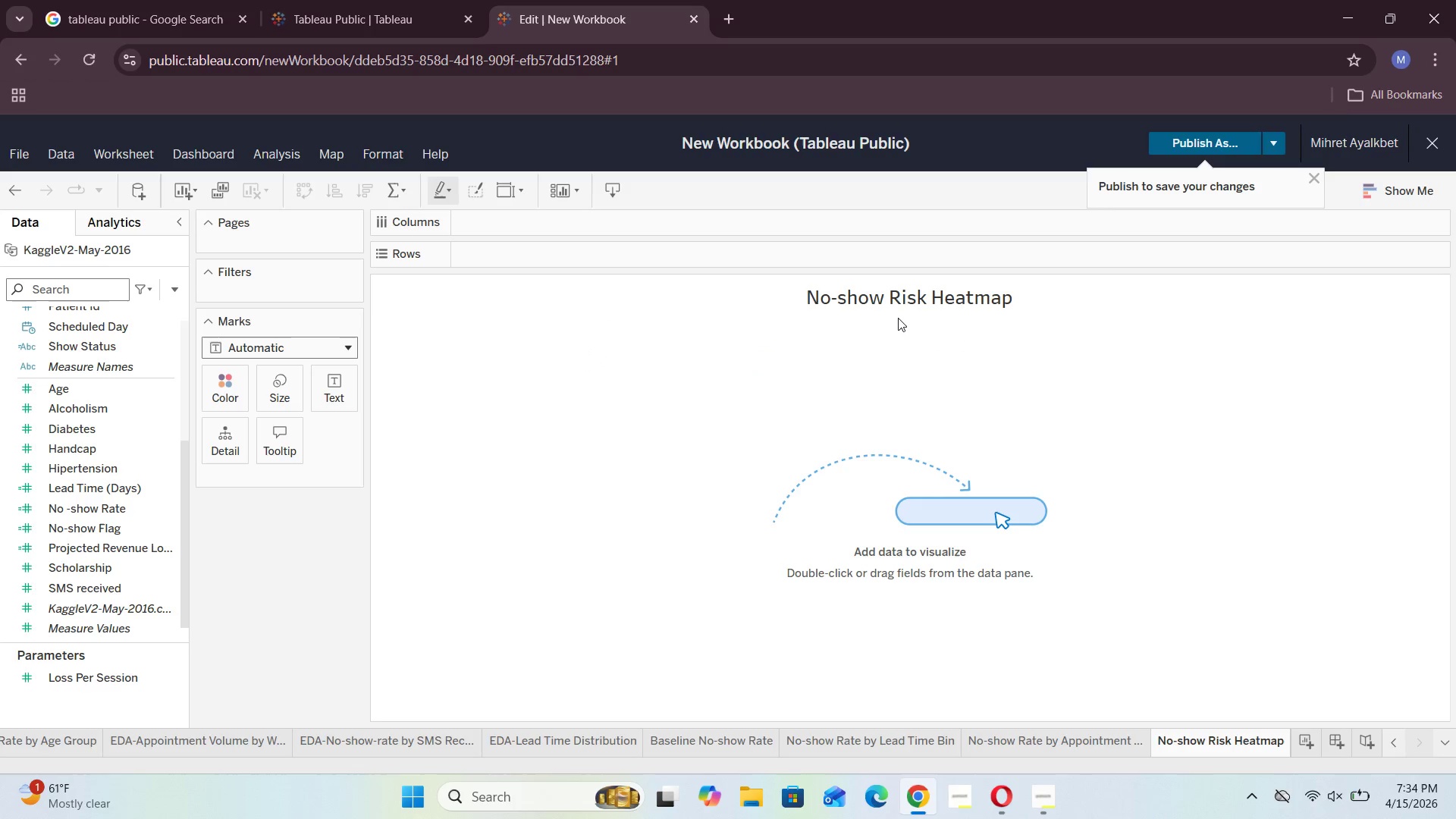 
double_click([903, 305])
 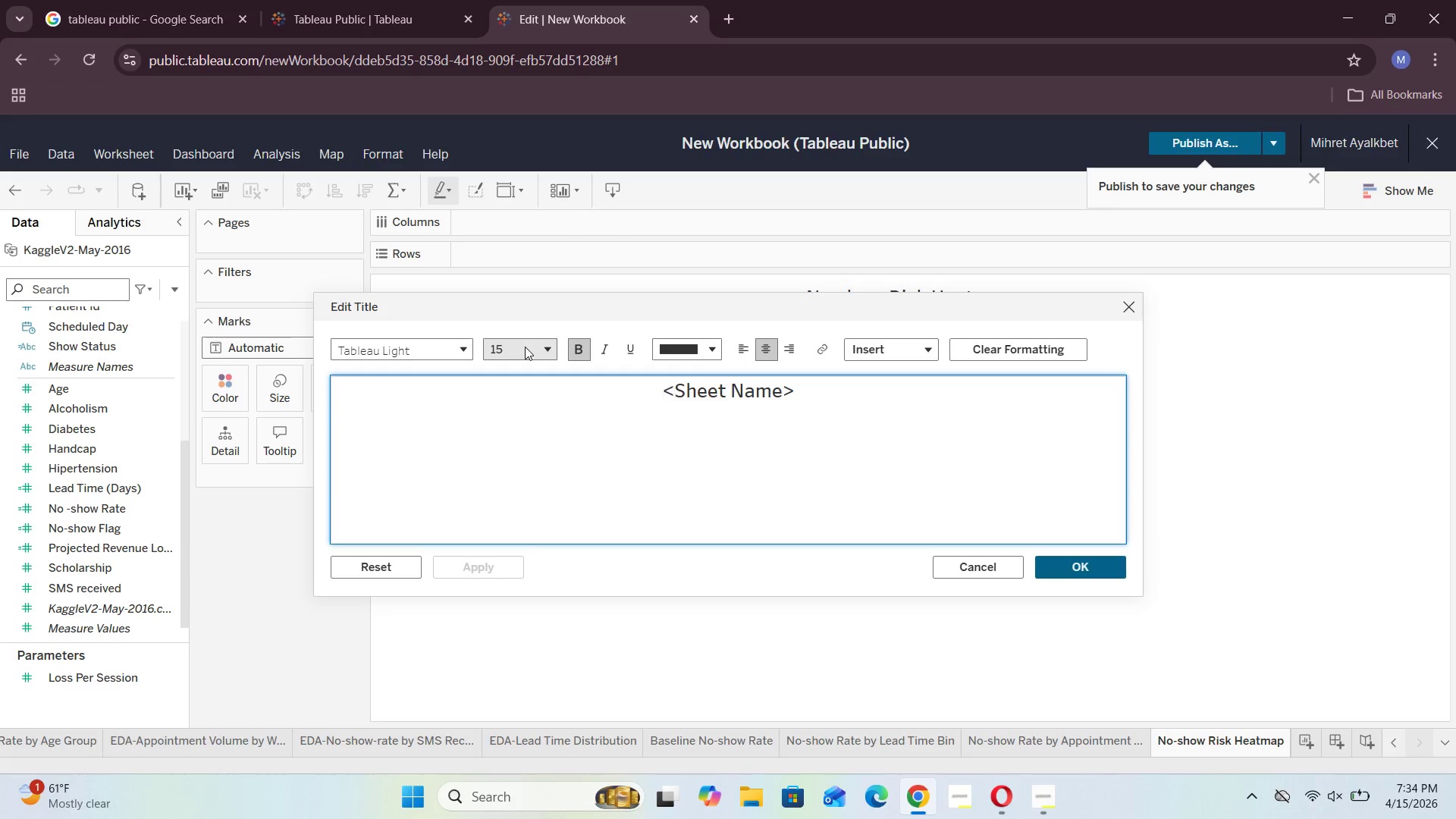 
left_click([548, 344])
 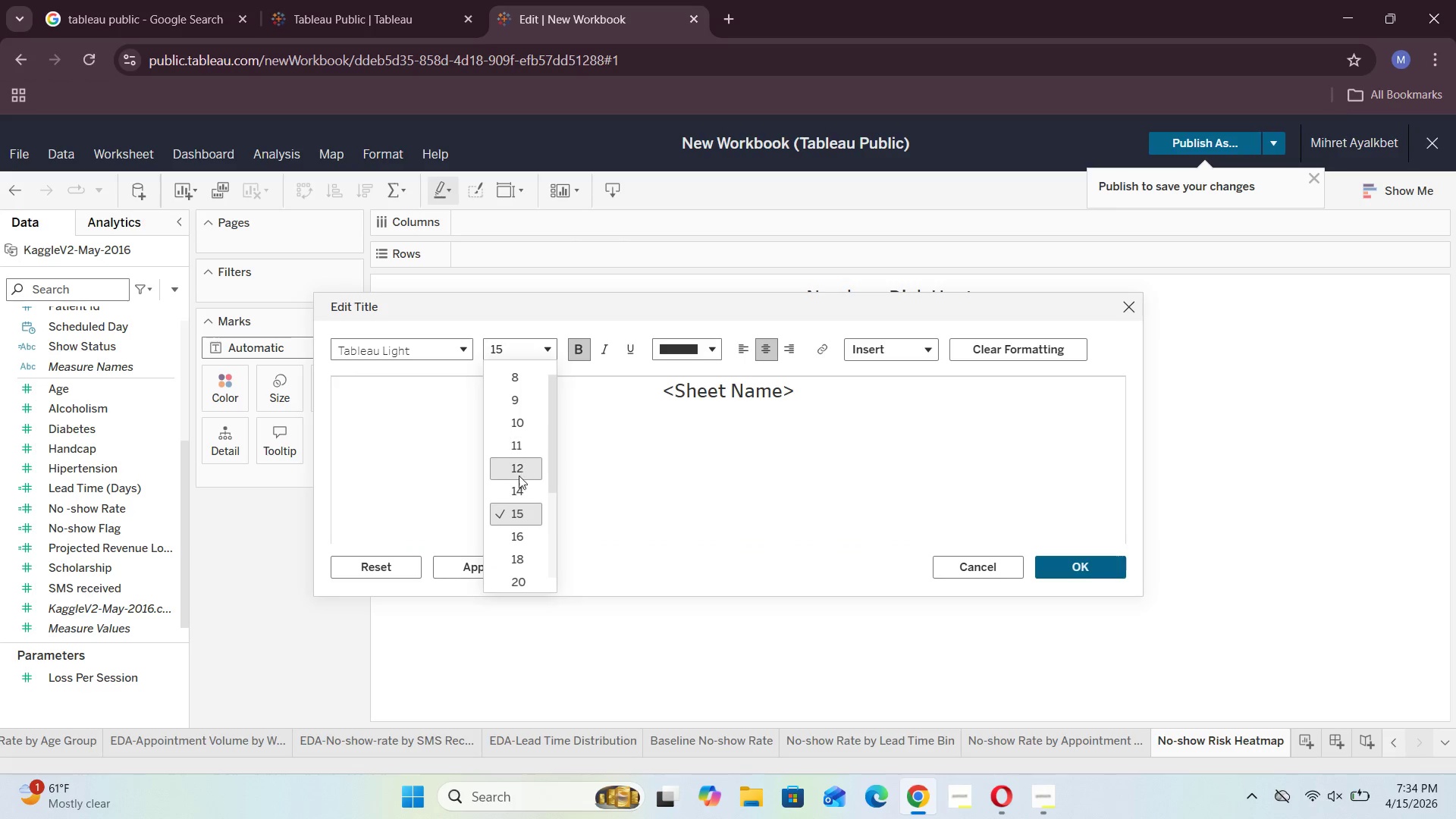 
left_click([518, 487])
 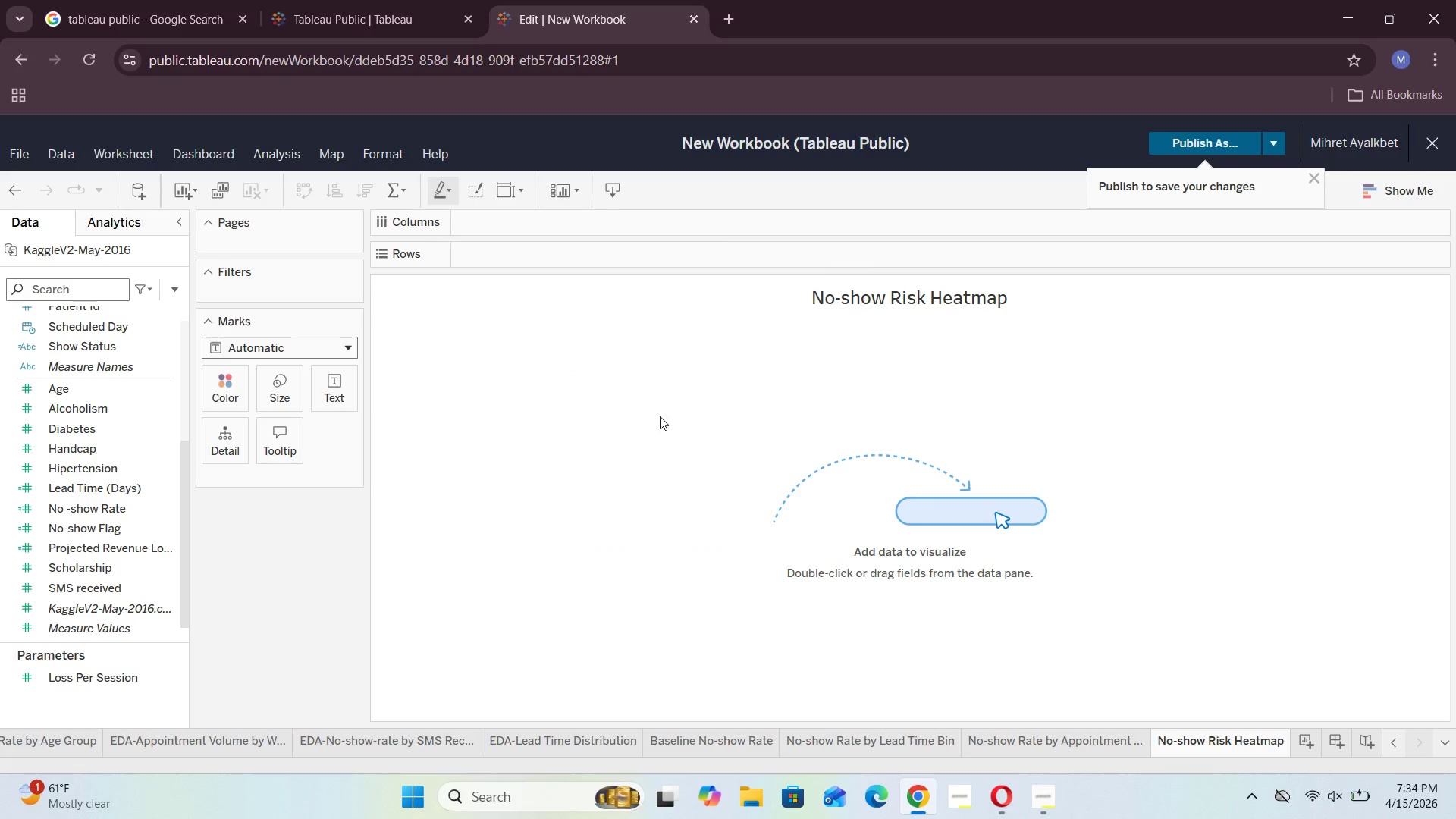 
wait(6.97)
 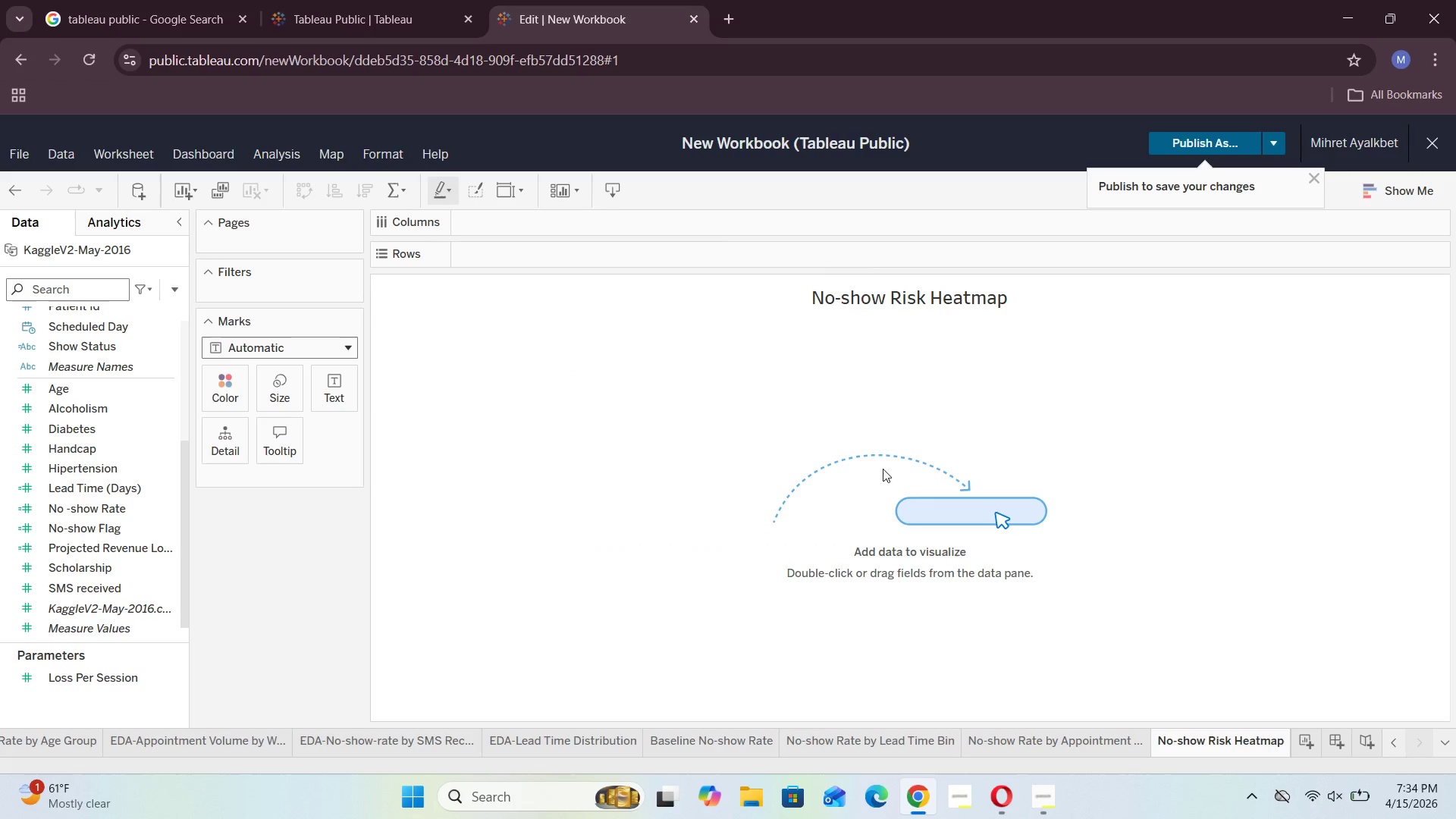 
scroll: coordinate [95, 551], scroll_direction: up, amount: 4.0
 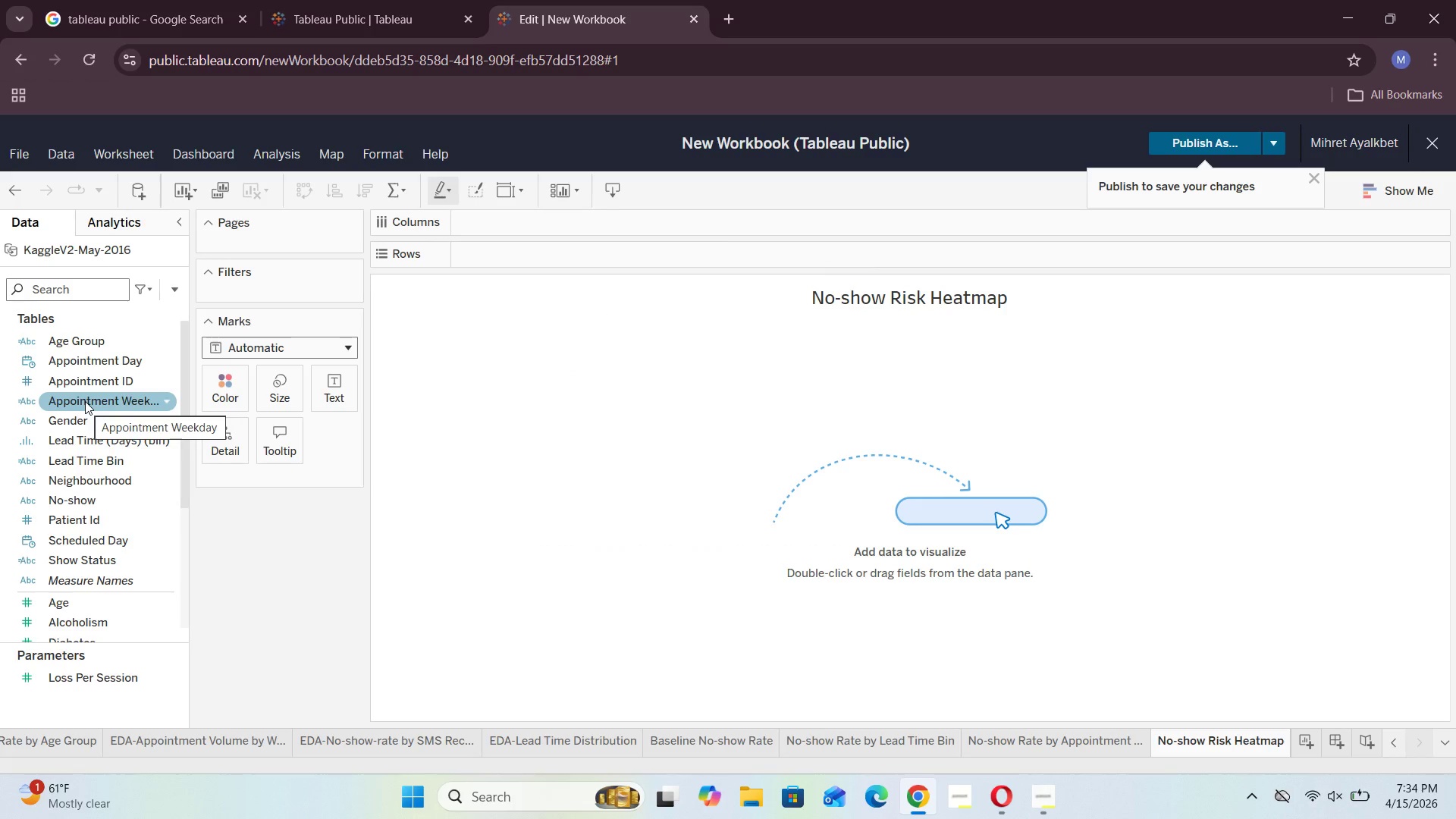 
left_click_drag(start_coordinate=[85, 401], to_coordinate=[515, 256])
 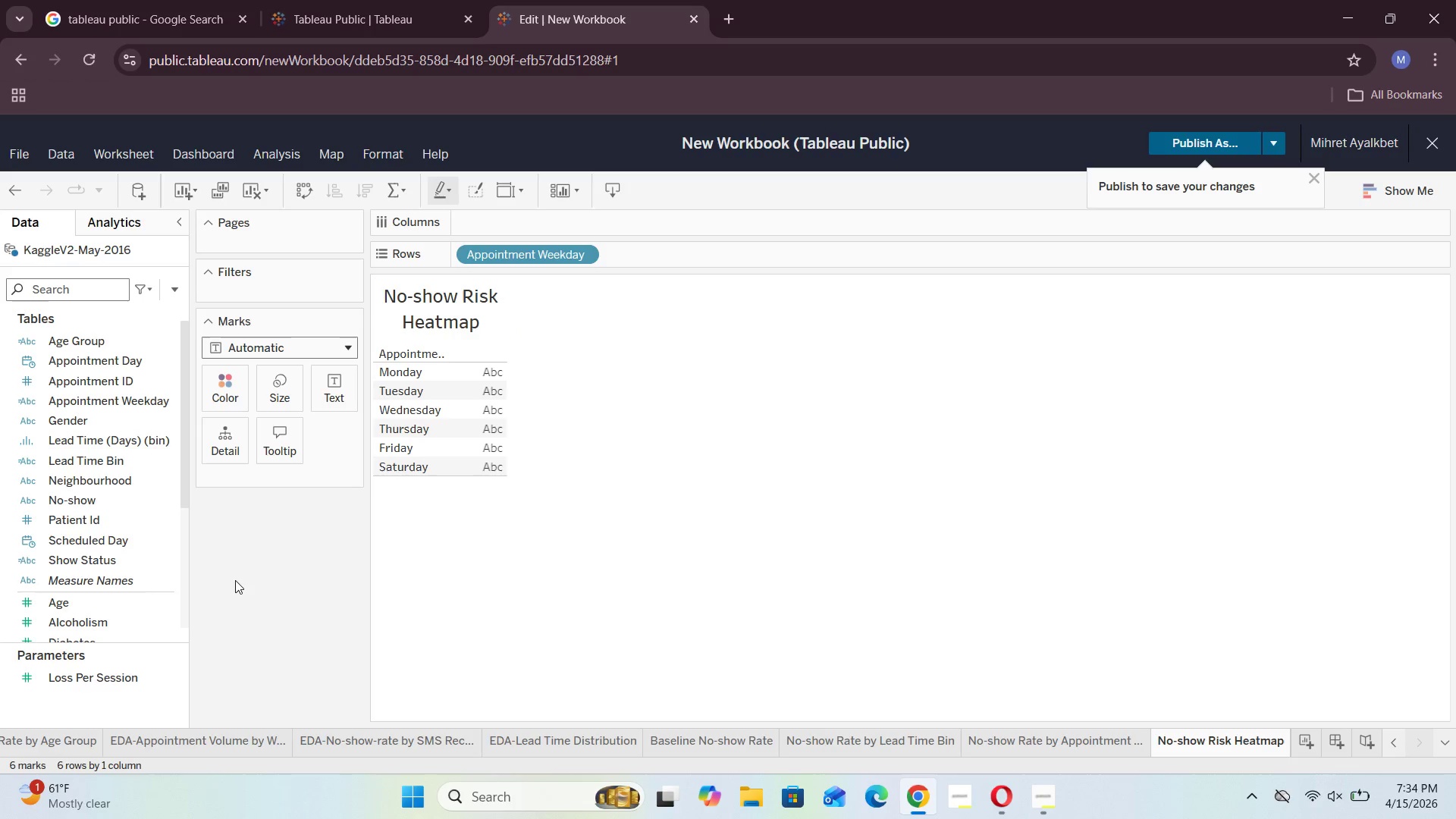 
wait(6.47)
 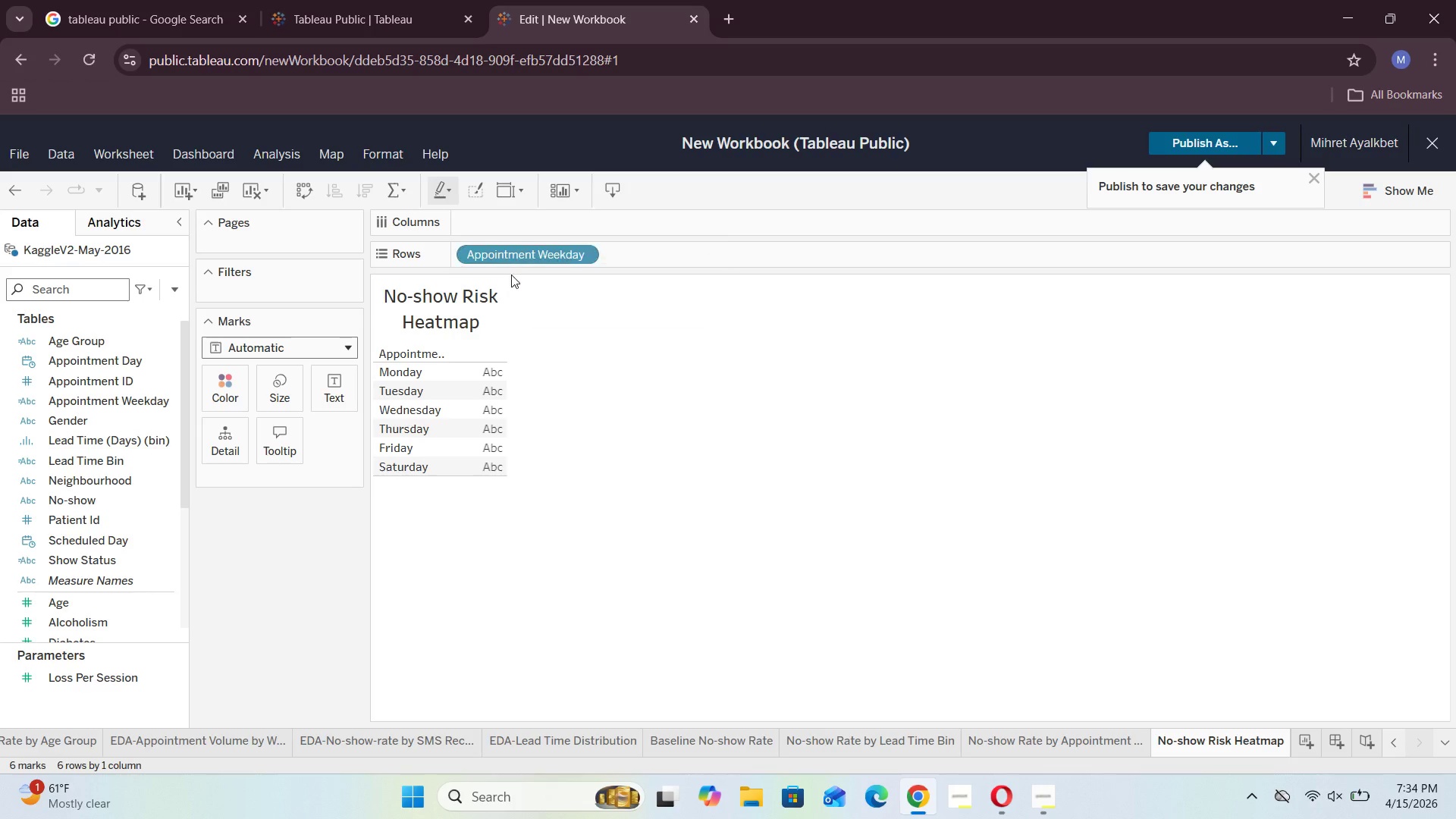 
left_click_drag(start_coordinate=[88, 457], to_coordinate=[530, 225])
 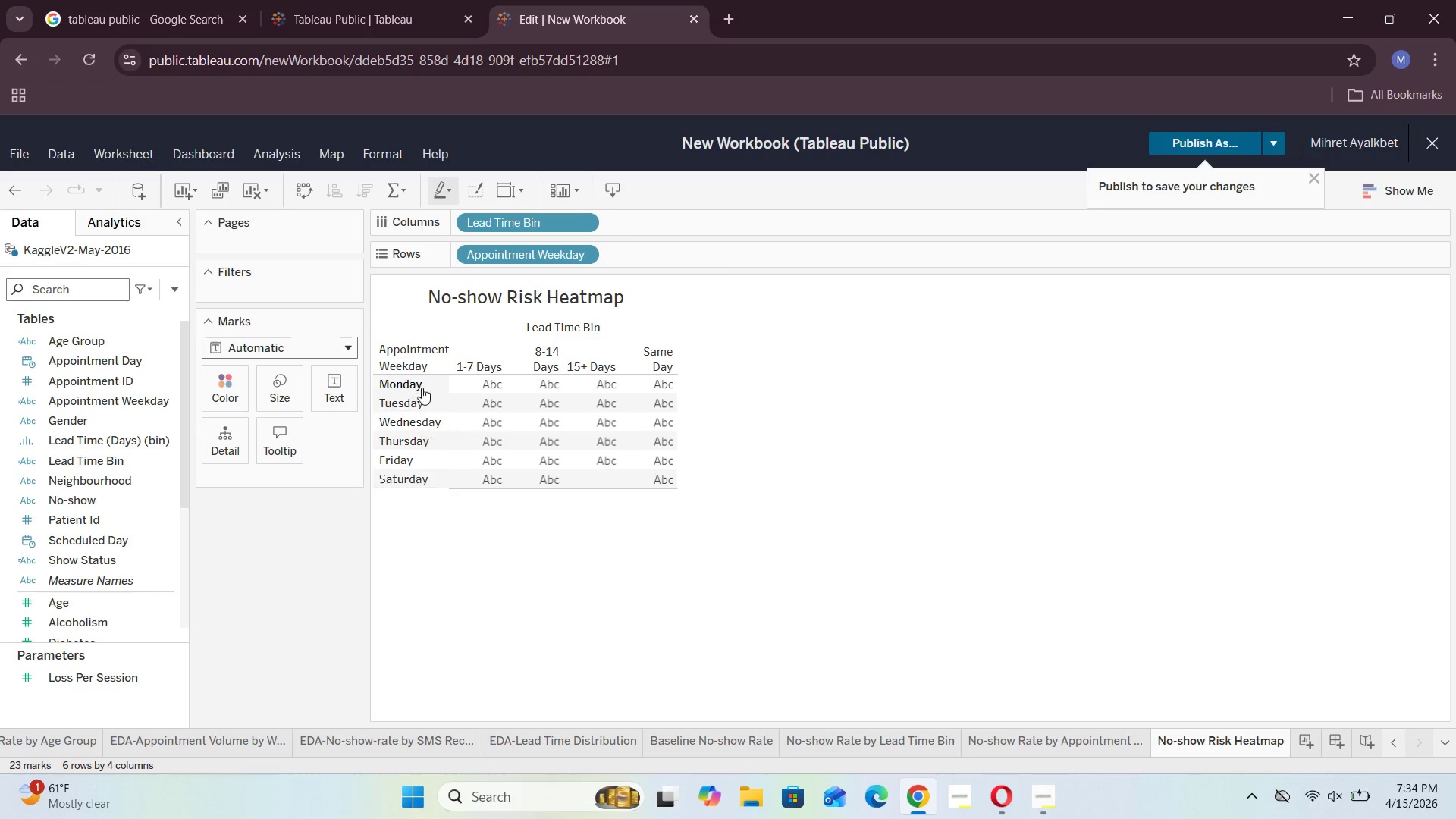 
wait(23.36)
 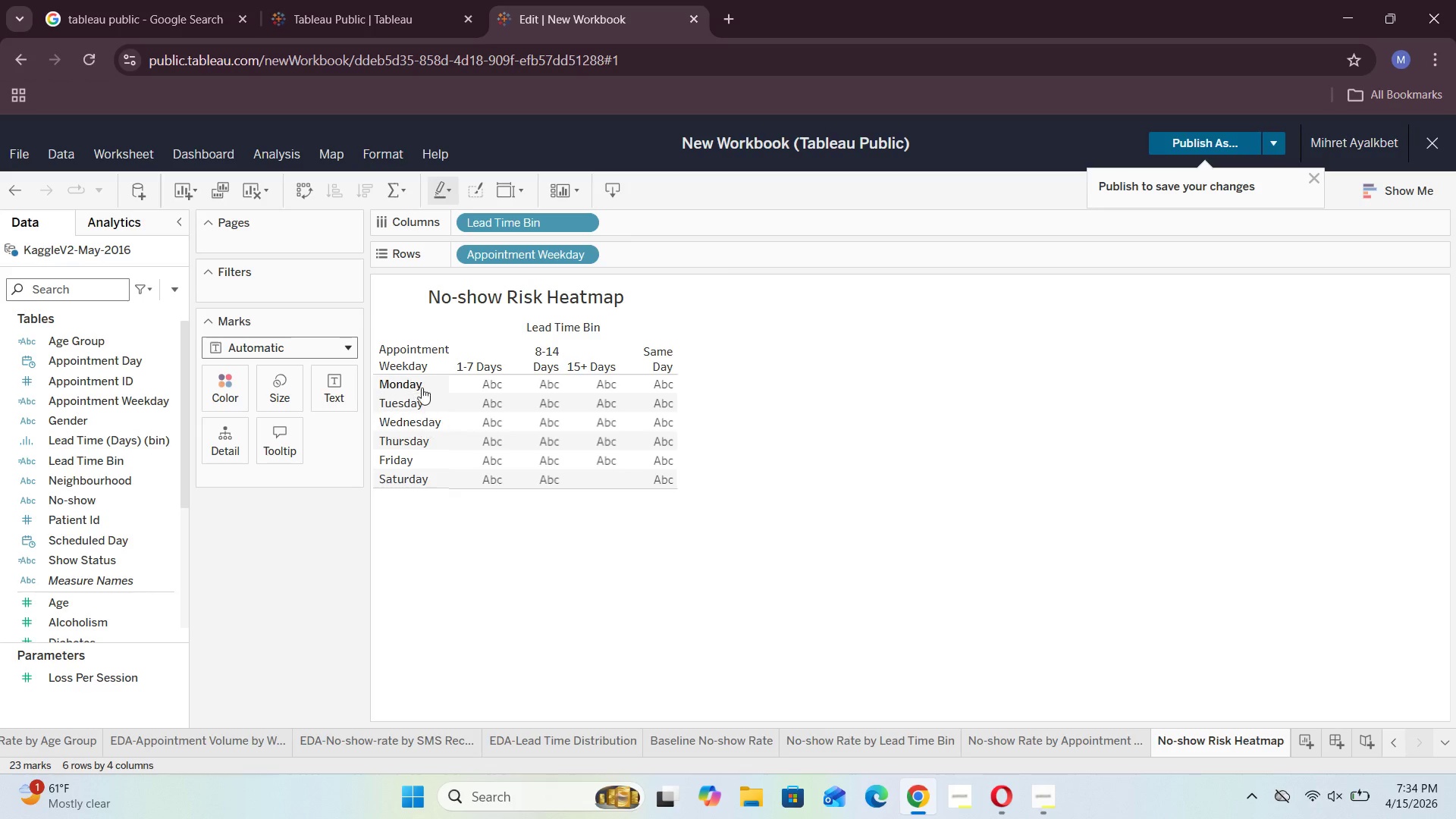 
left_click_drag(start_coordinate=[656, 356], to_coordinate=[467, 359])
 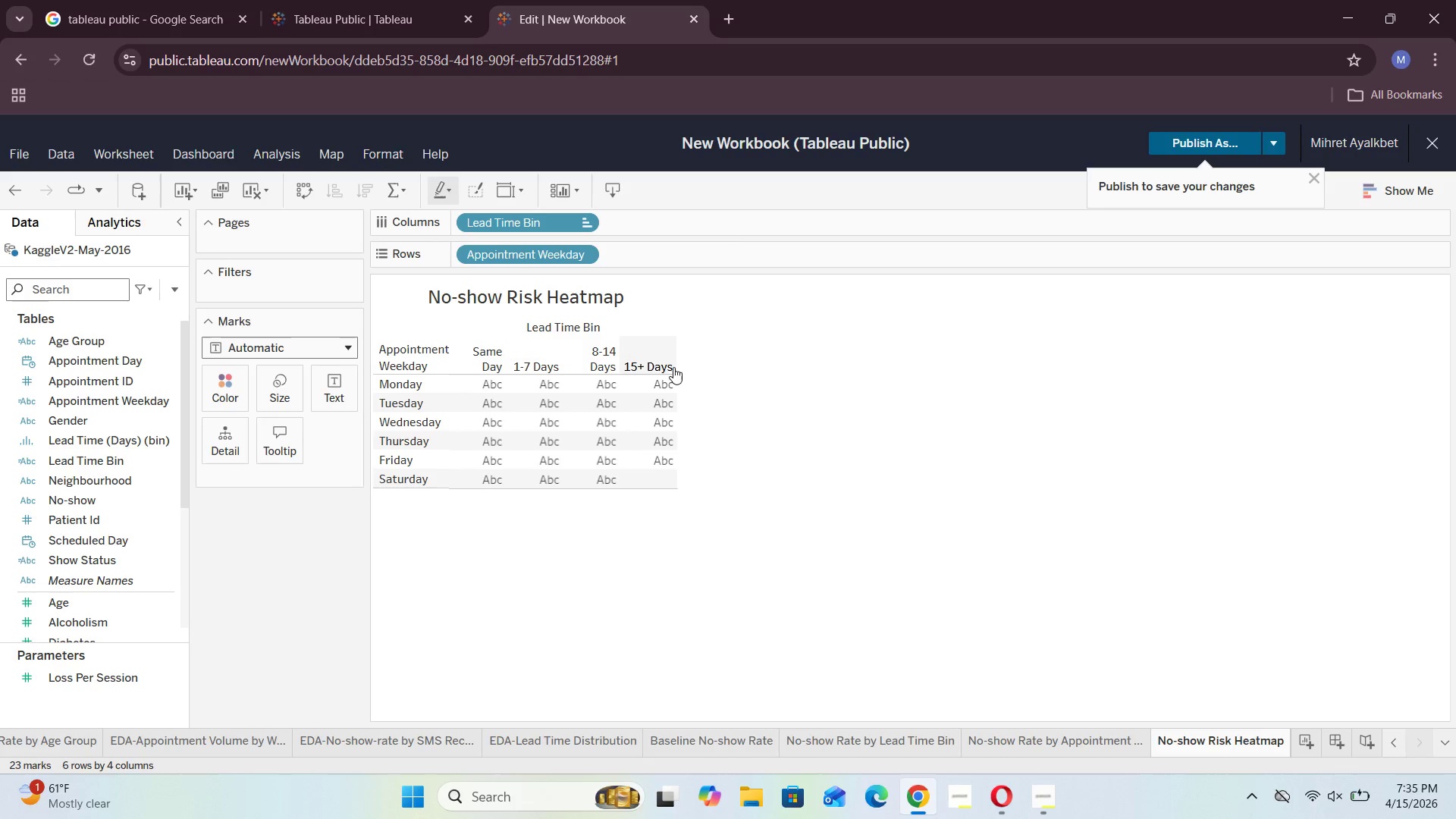 
left_click_drag(start_coordinate=[676, 367], to_coordinate=[760, 372])
 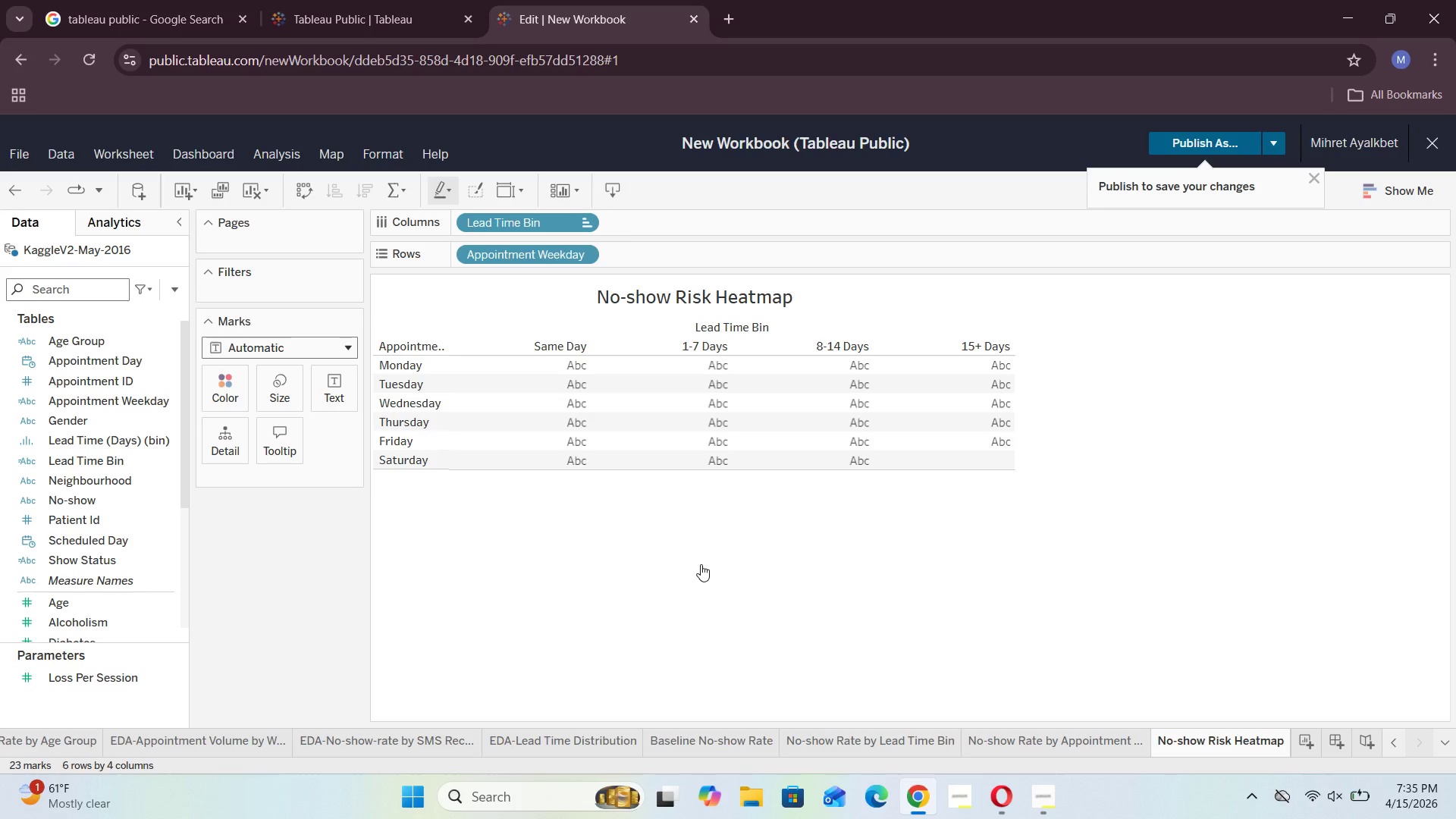 
wait(6.62)
 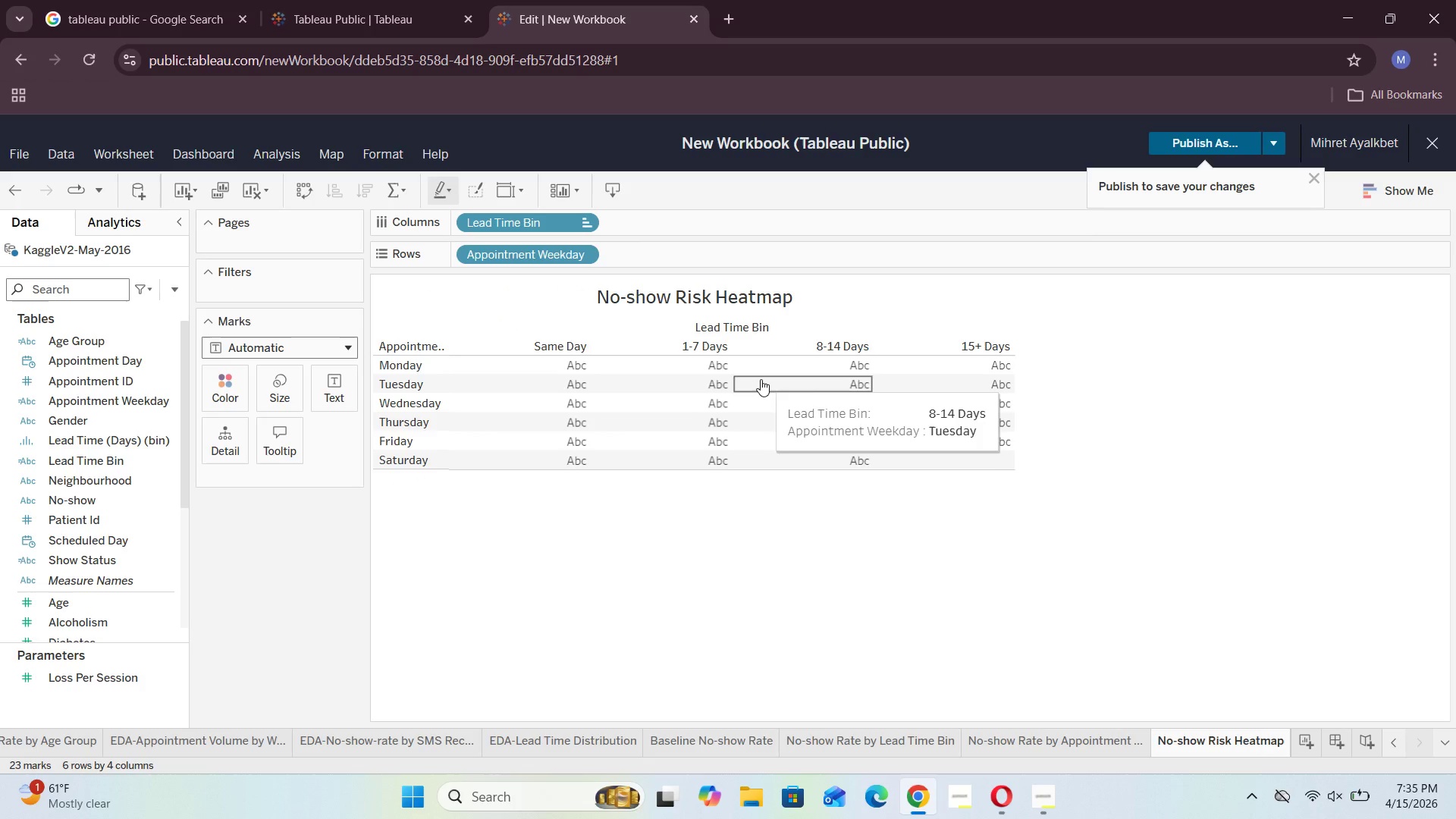 
left_click([351, 350])
 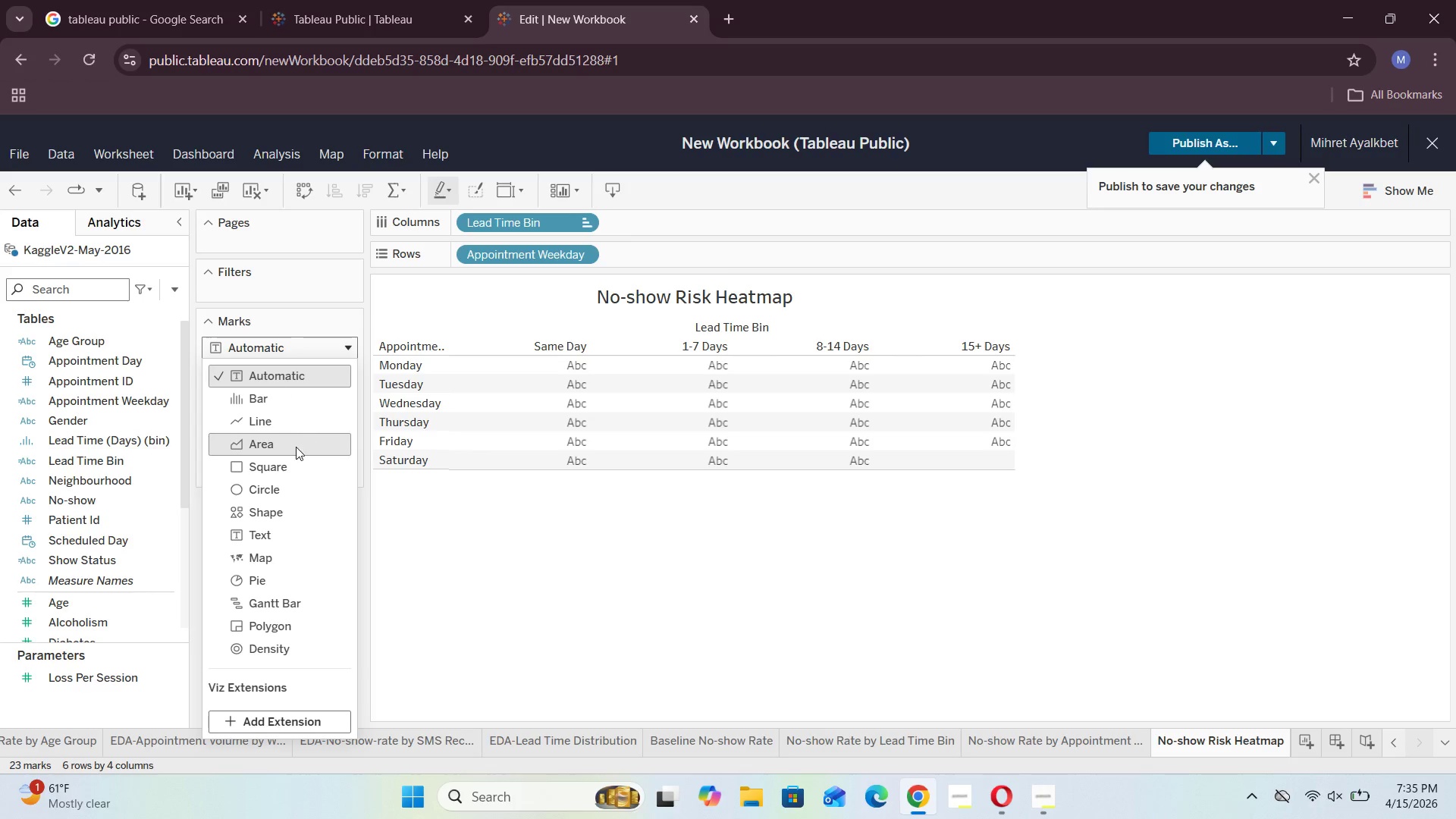 
left_click([290, 464])